 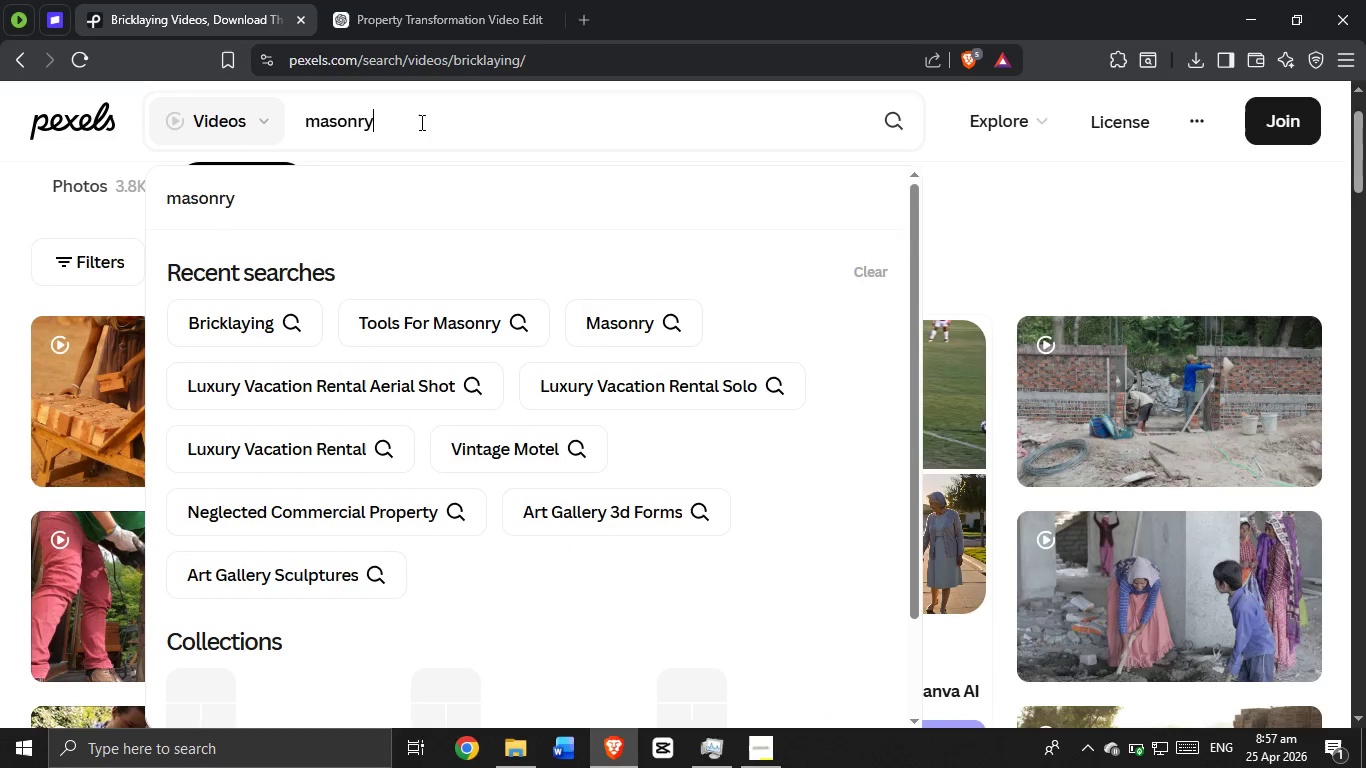 
key(Enter)
 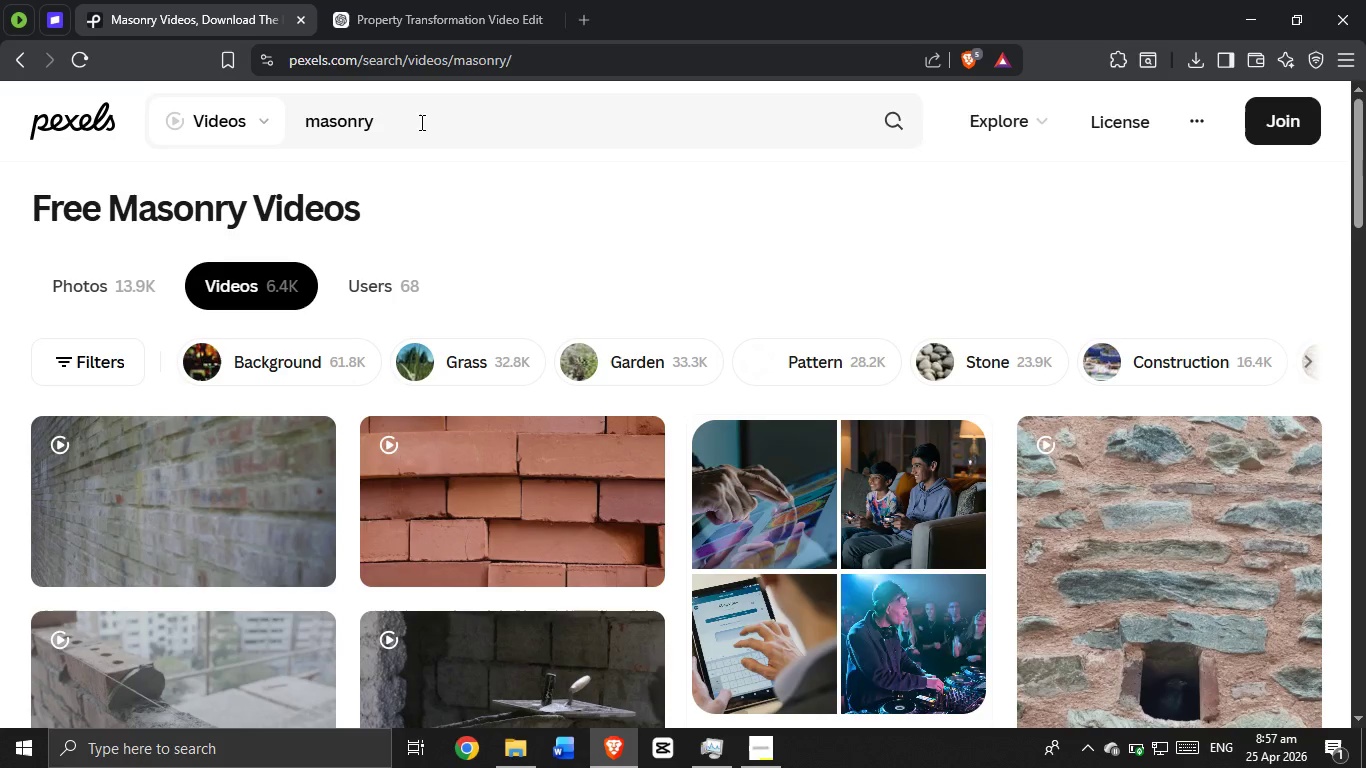 
wait(5.12)
 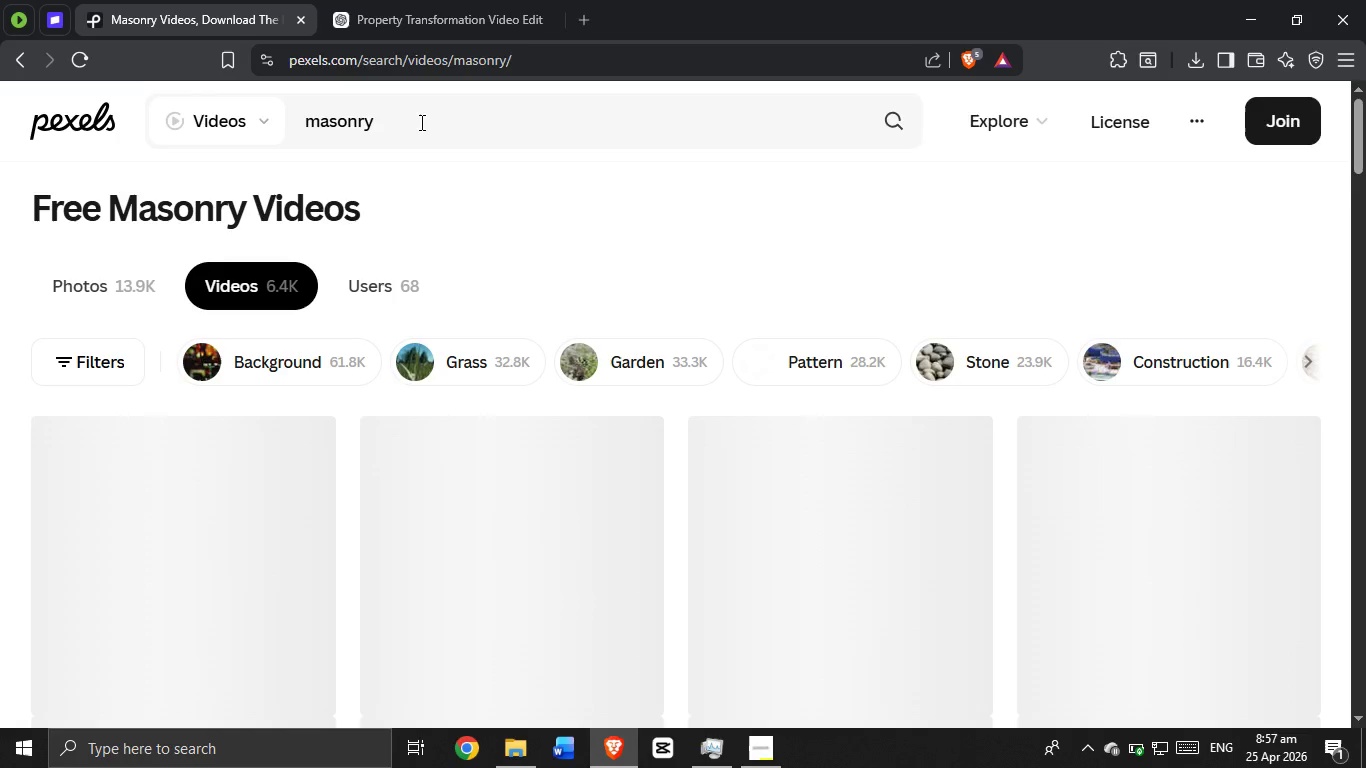 
scroll: coordinate [683, 129], scroll_direction: down, amount: 2.0
 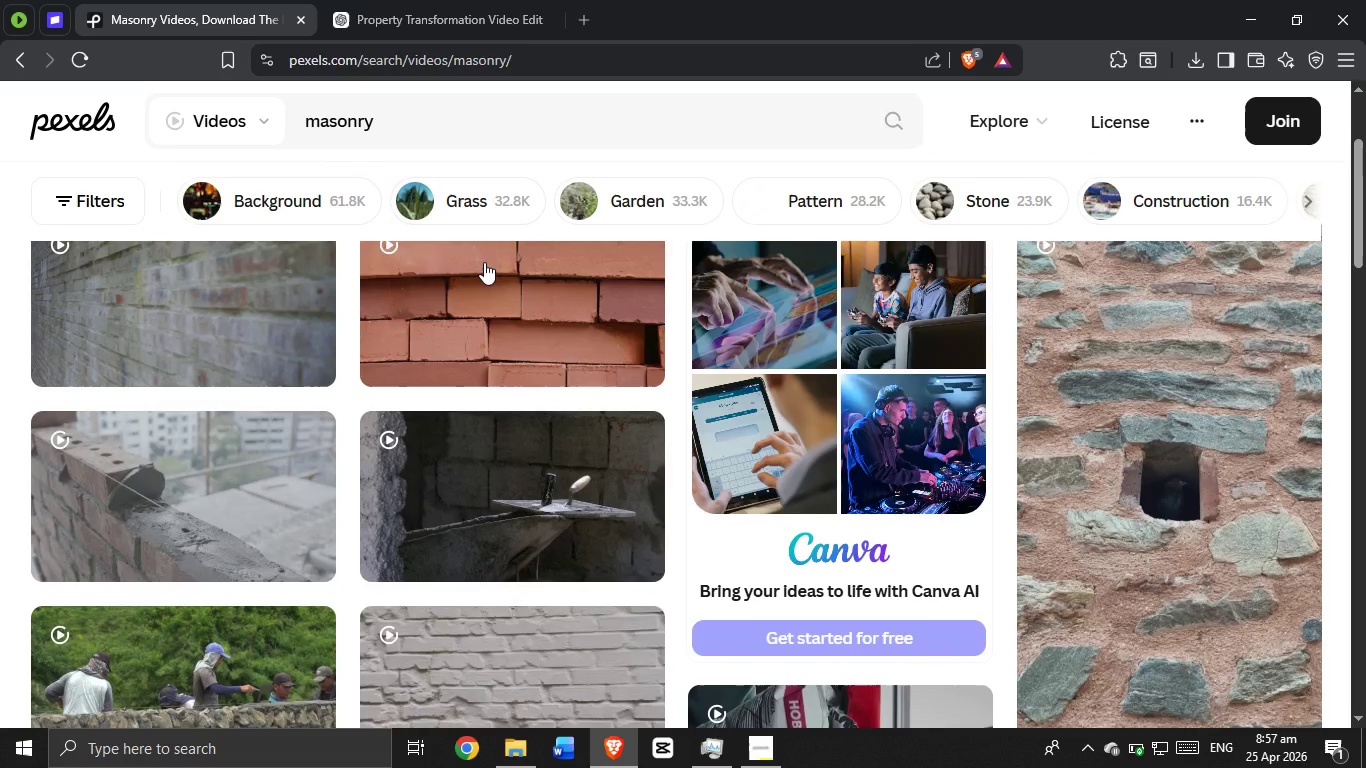 
left_click([490, 299])
 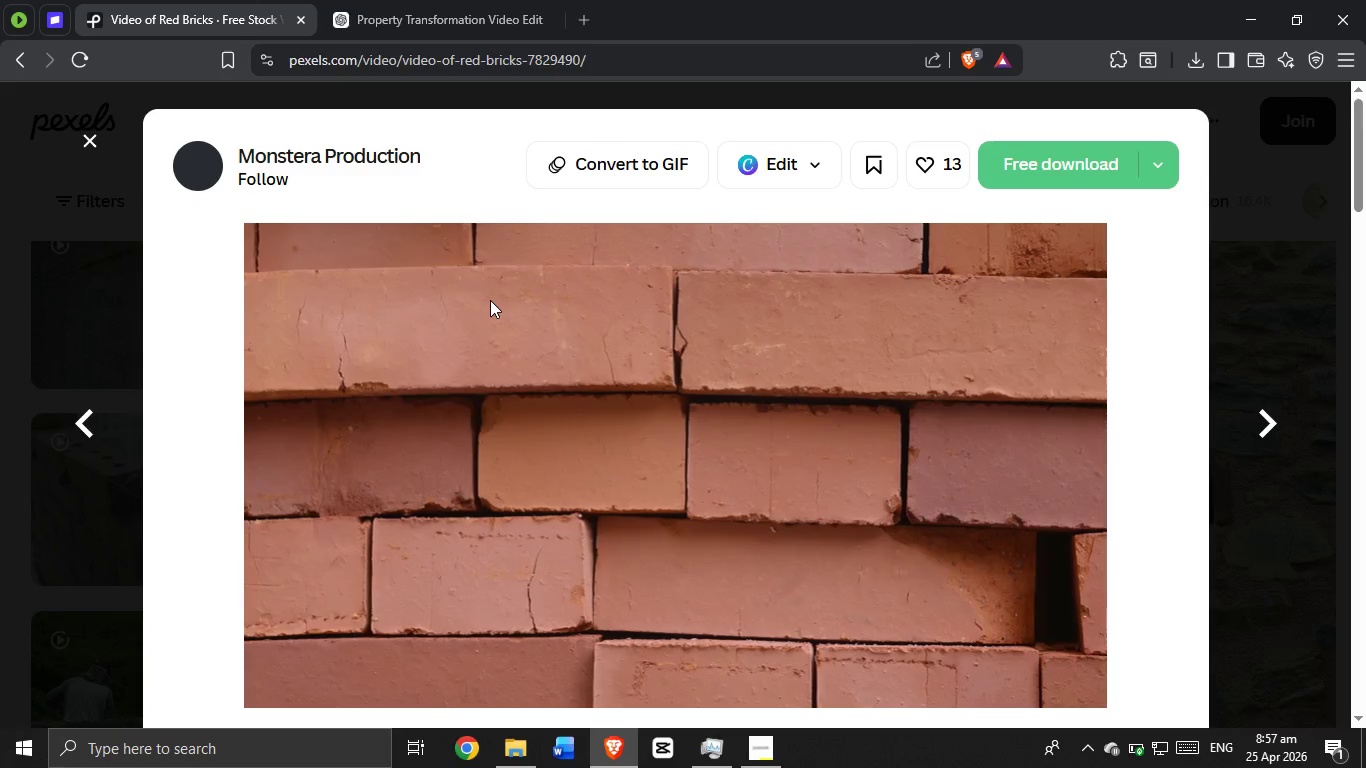 
wait(7.48)
 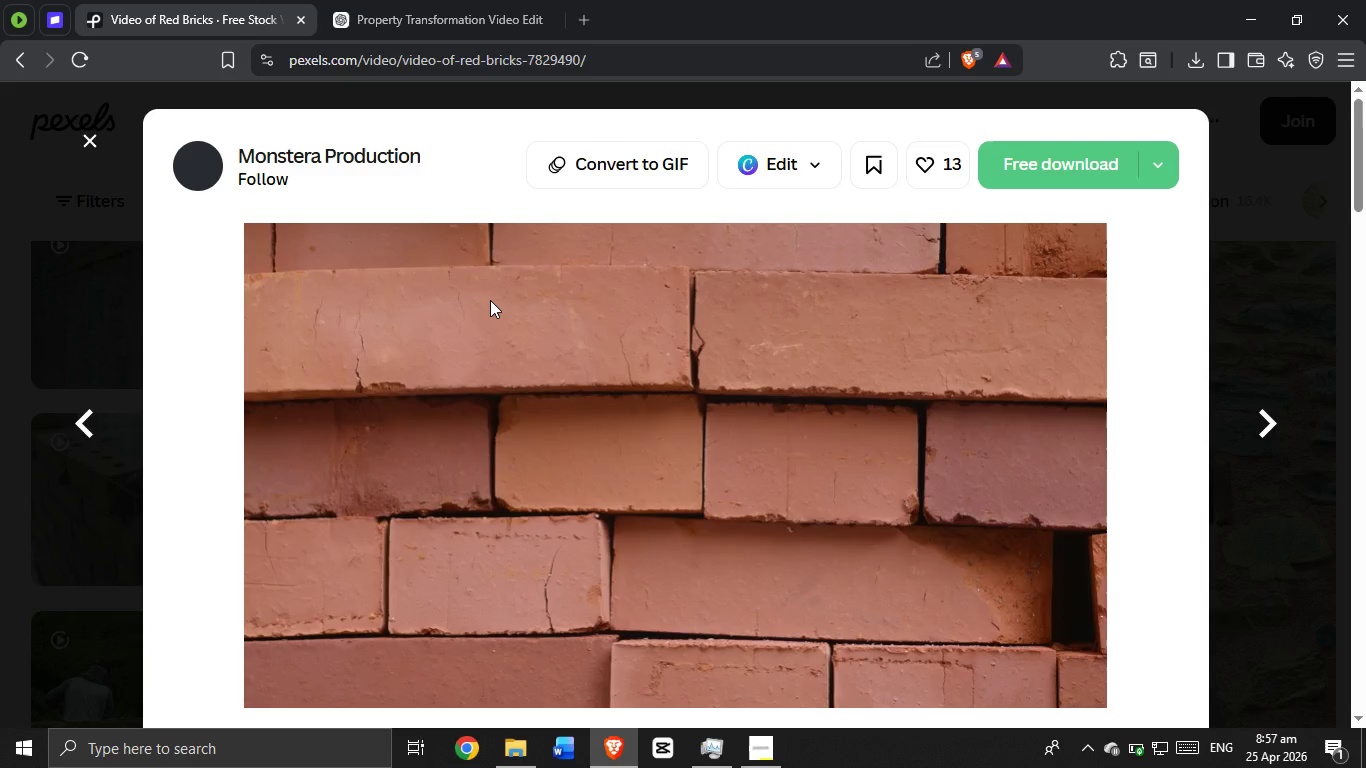 
scroll: coordinate [577, 436], scroll_direction: down, amount: 9.0
 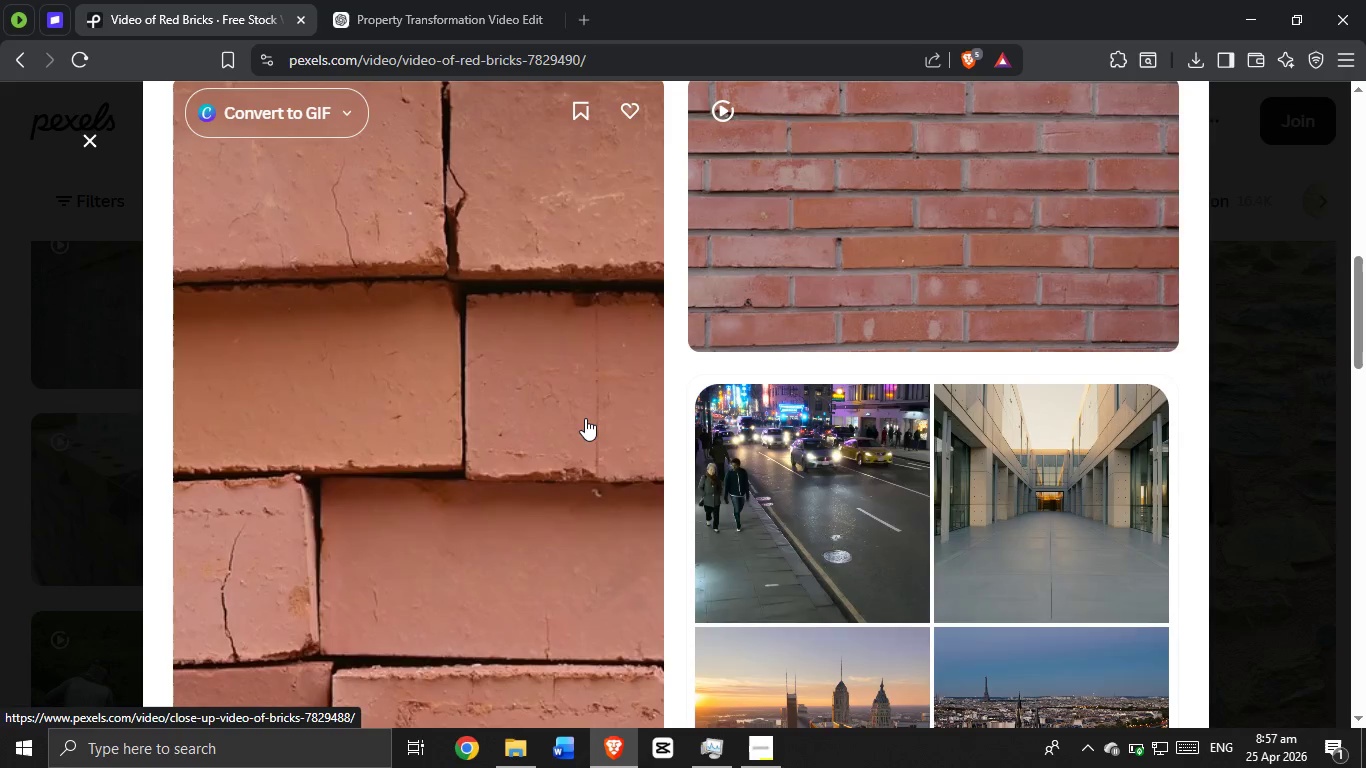 
wait(6.59)
 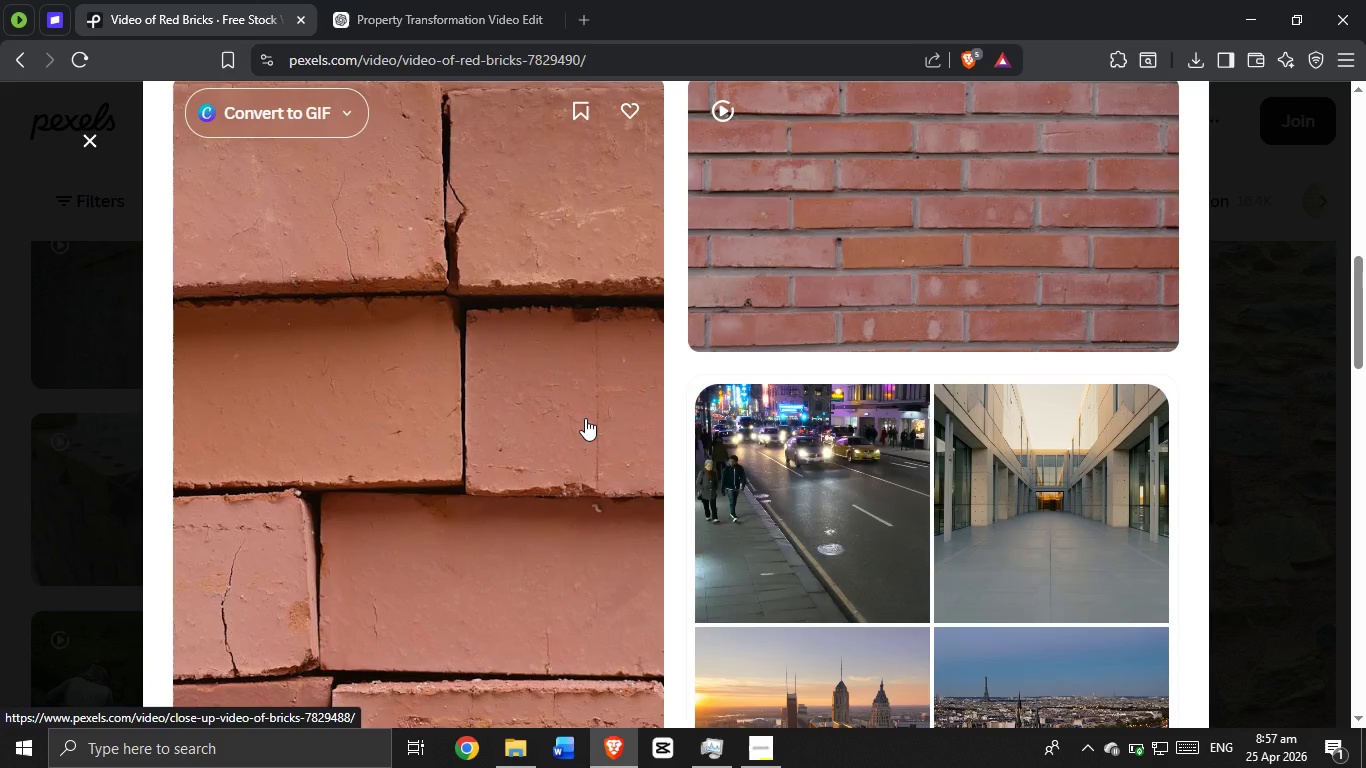 
scroll: coordinate [565, 418], scroll_direction: down, amount: 19.0
 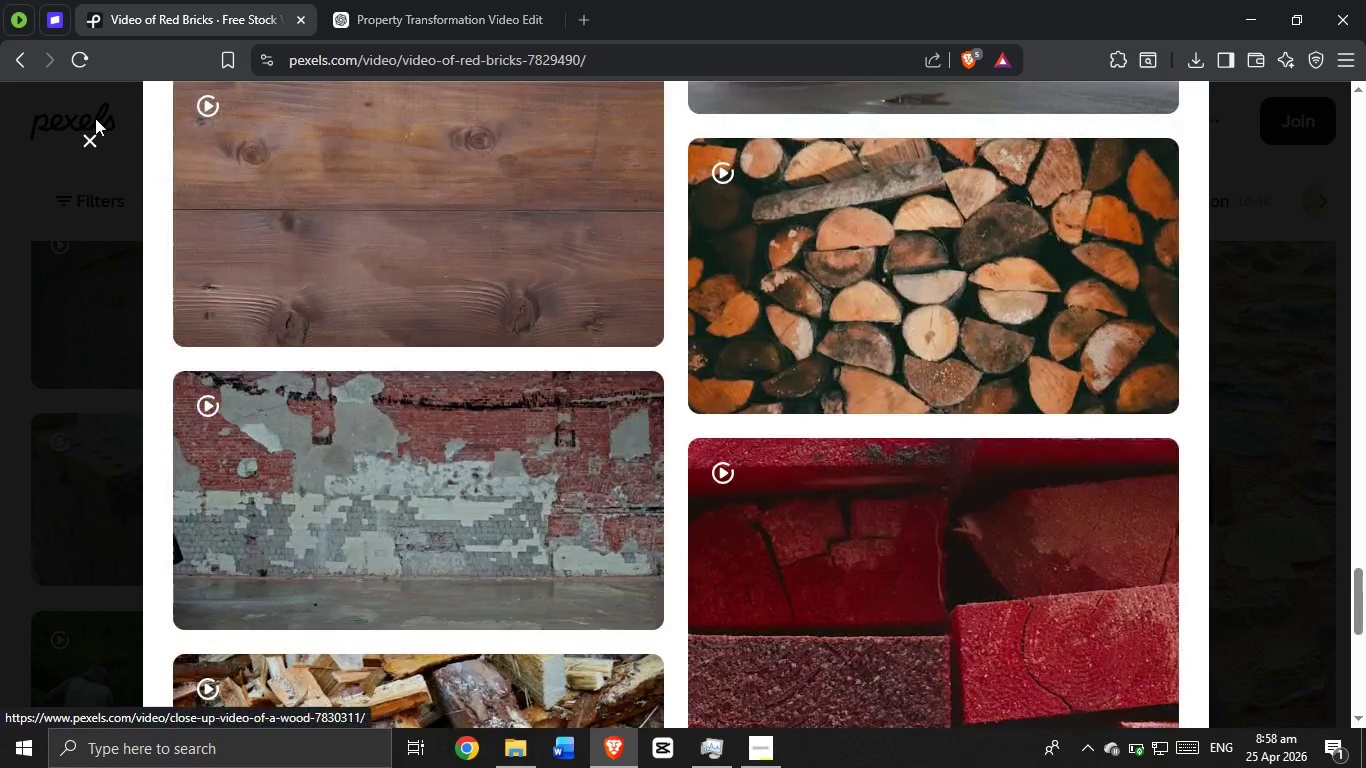 
left_click([86, 133])
 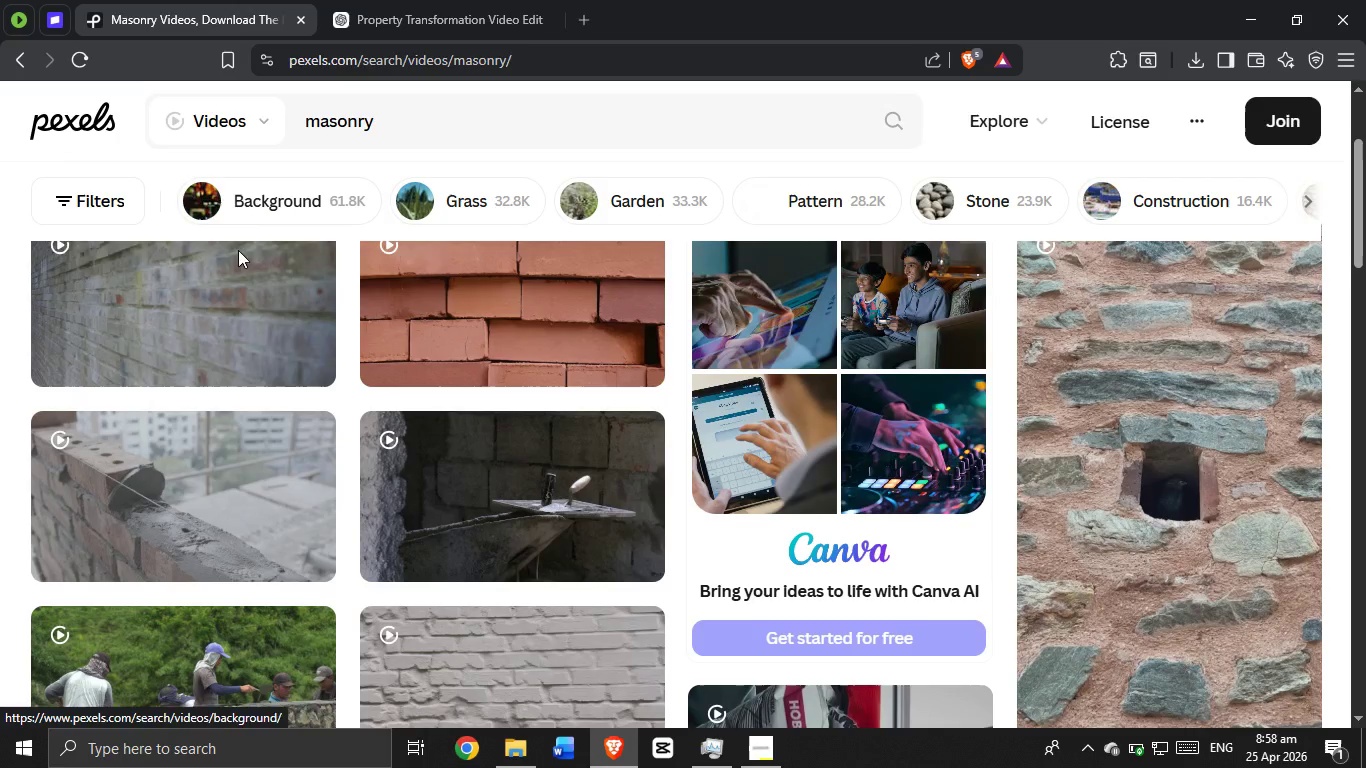 
scroll: coordinate [313, 422], scroll_direction: down, amount: 4.0
 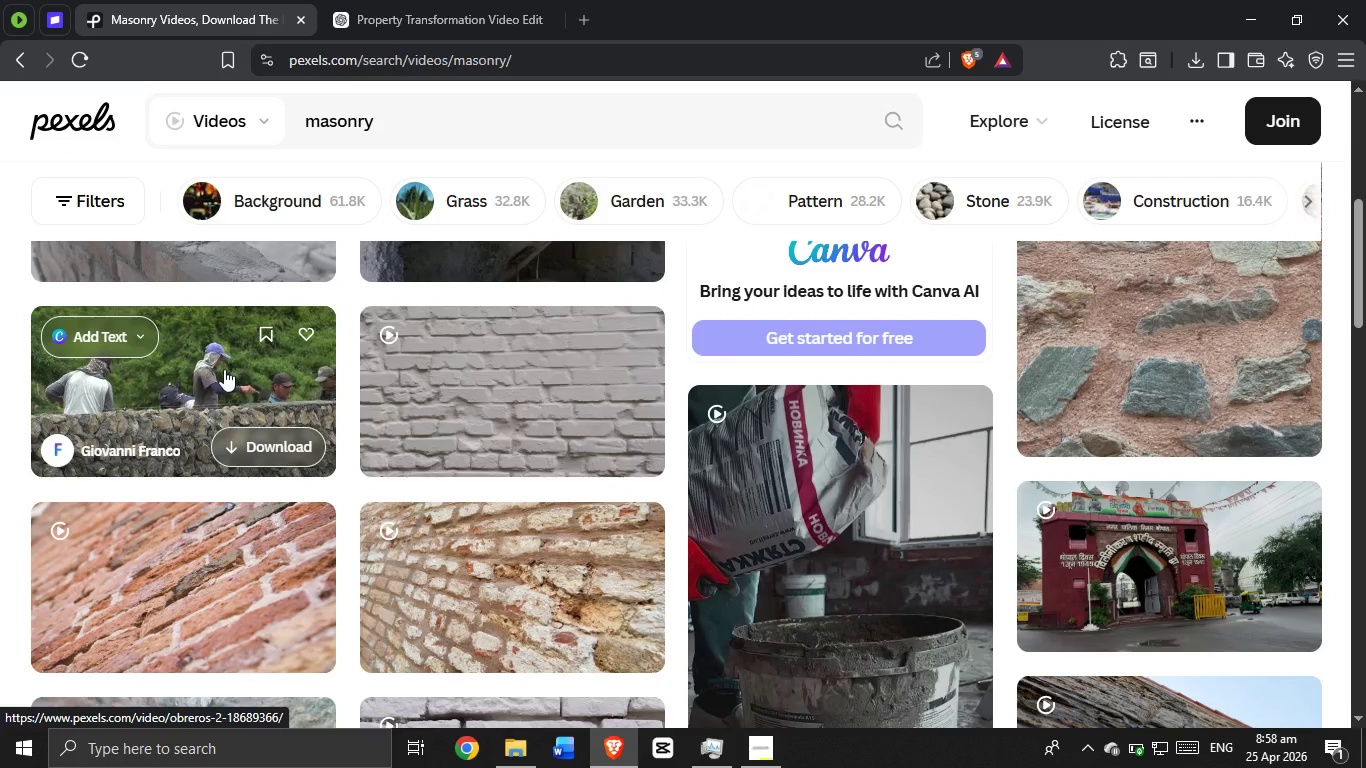 
left_click([223, 371])
 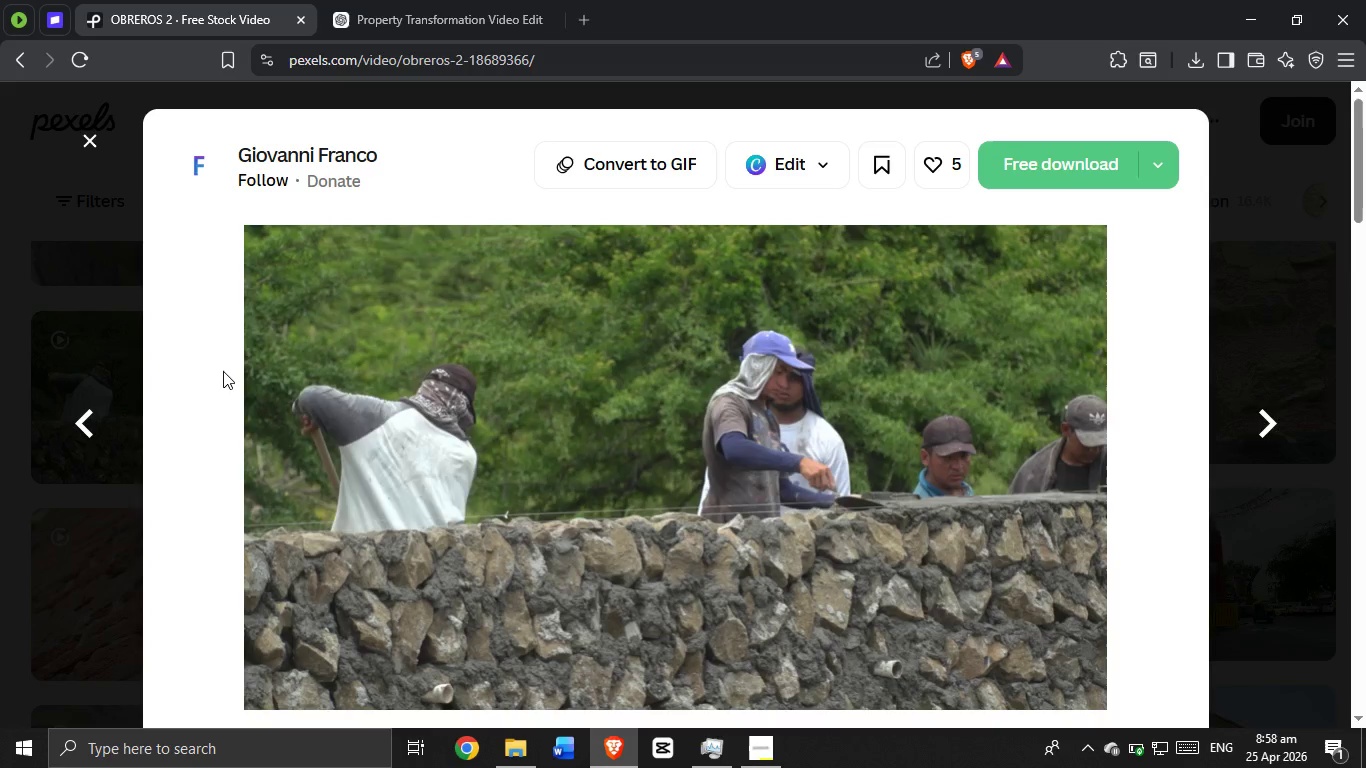 
wait(6.78)
 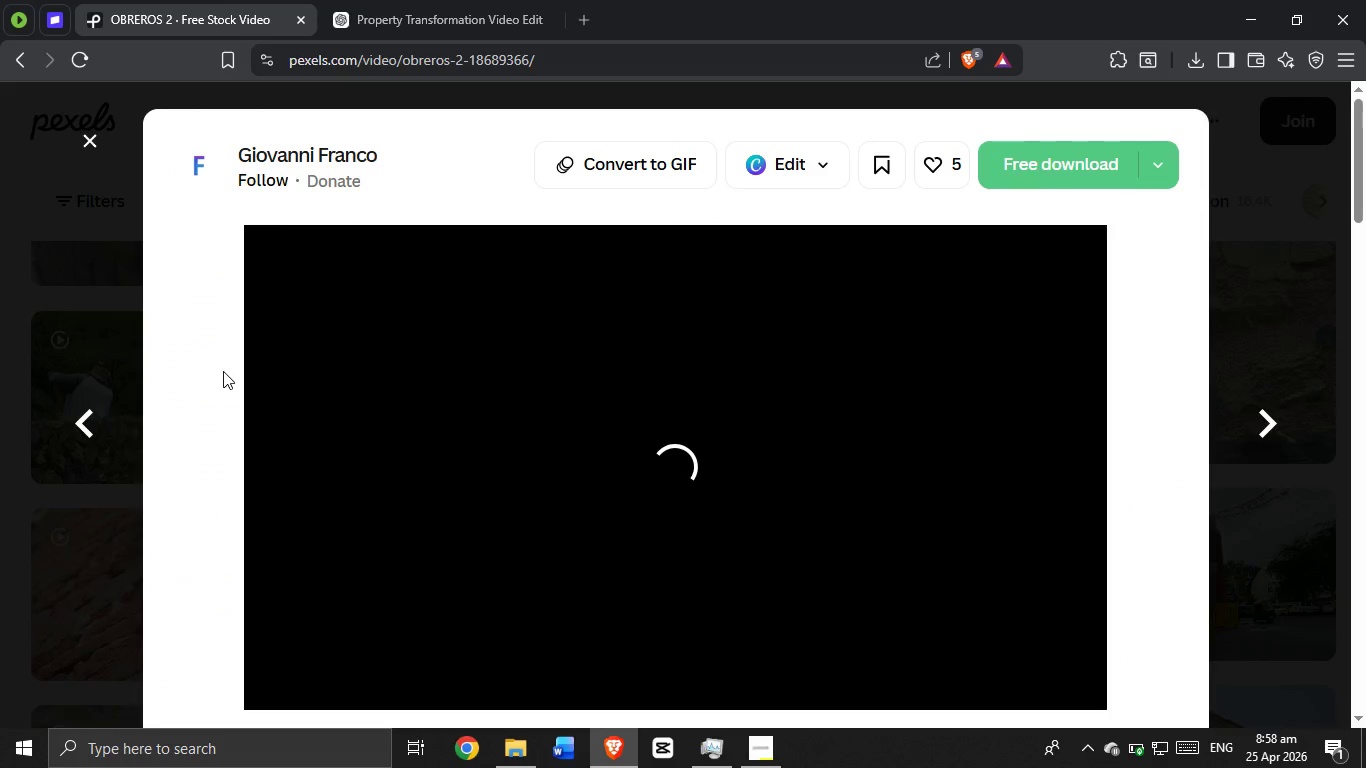 
scroll: coordinate [843, 609], scroll_direction: down, amount: 3.0
 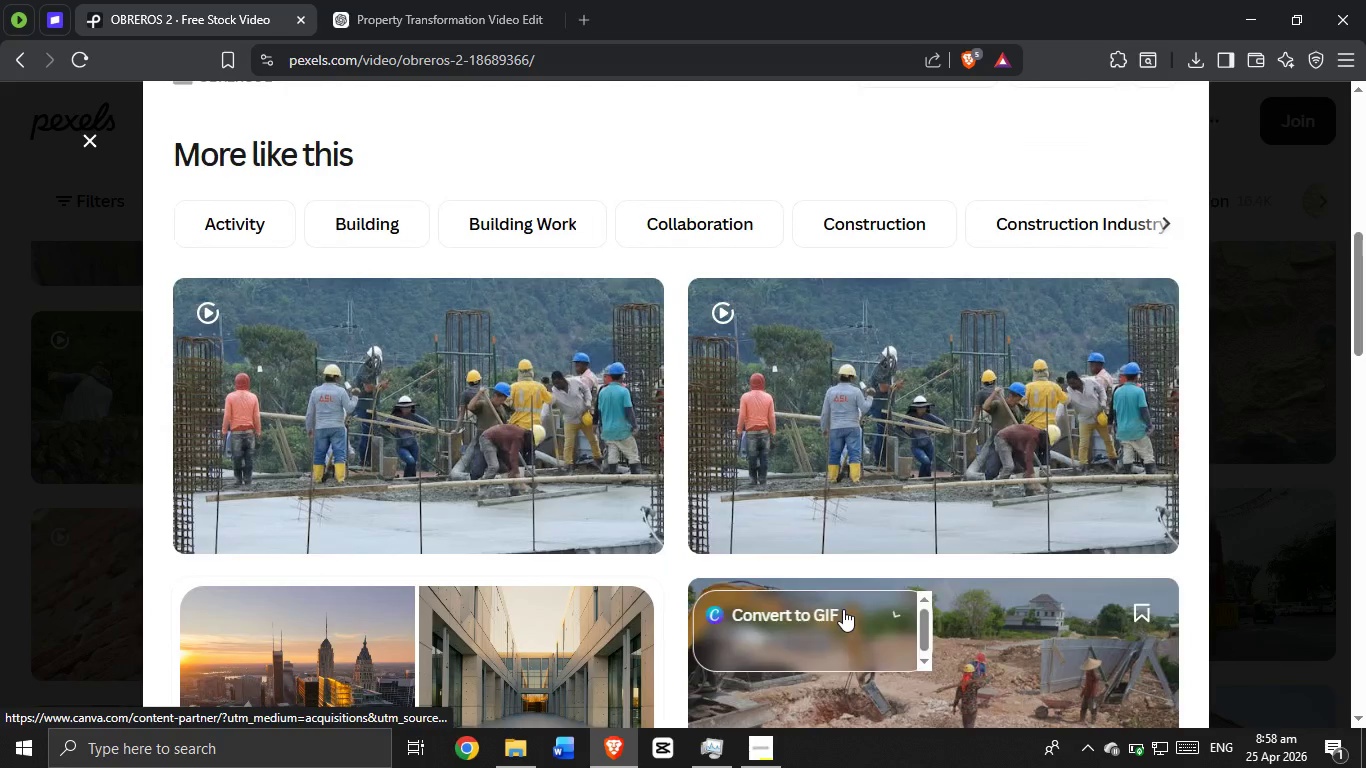 
scroll: coordinate [839, 605], scroll_direction: up, amount: 6.0
 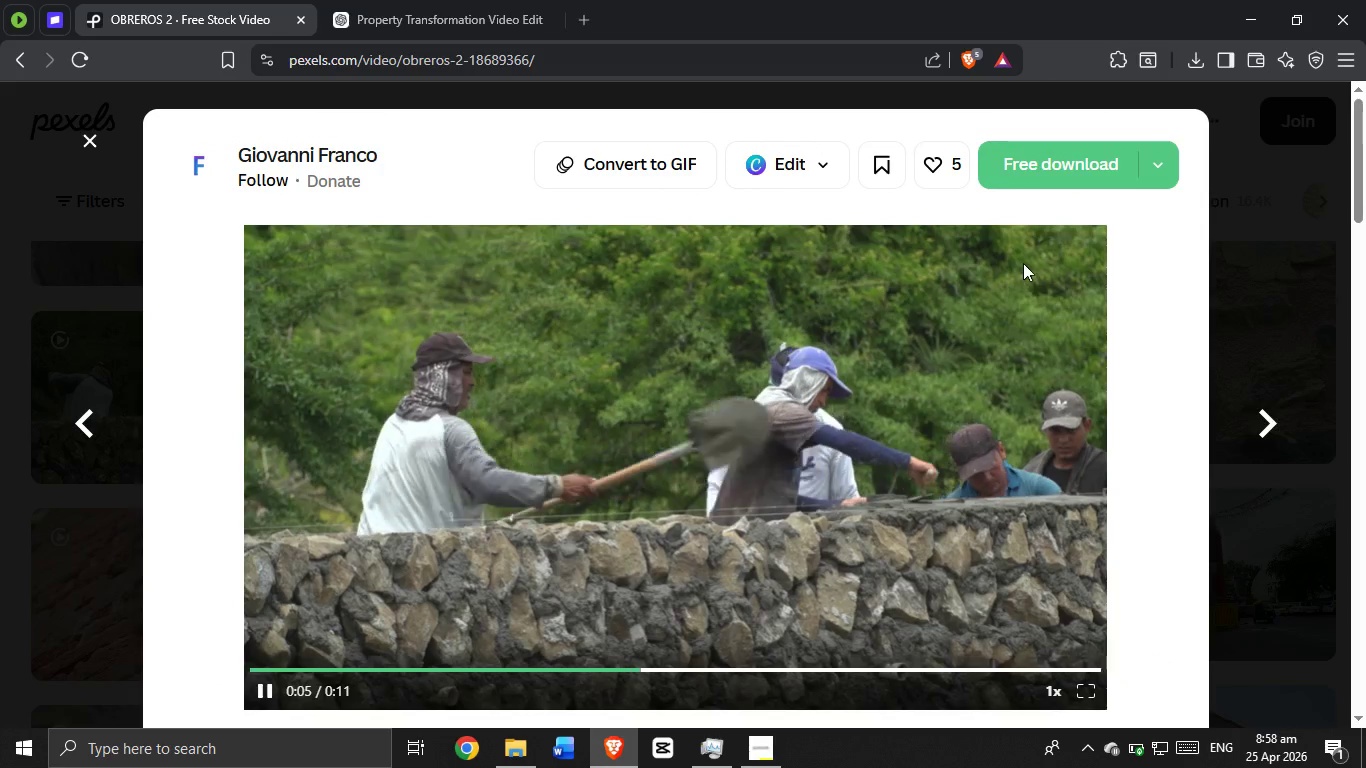 
scroll: coordinate [867, 438], scroll_direction: down, amount: 11.0
 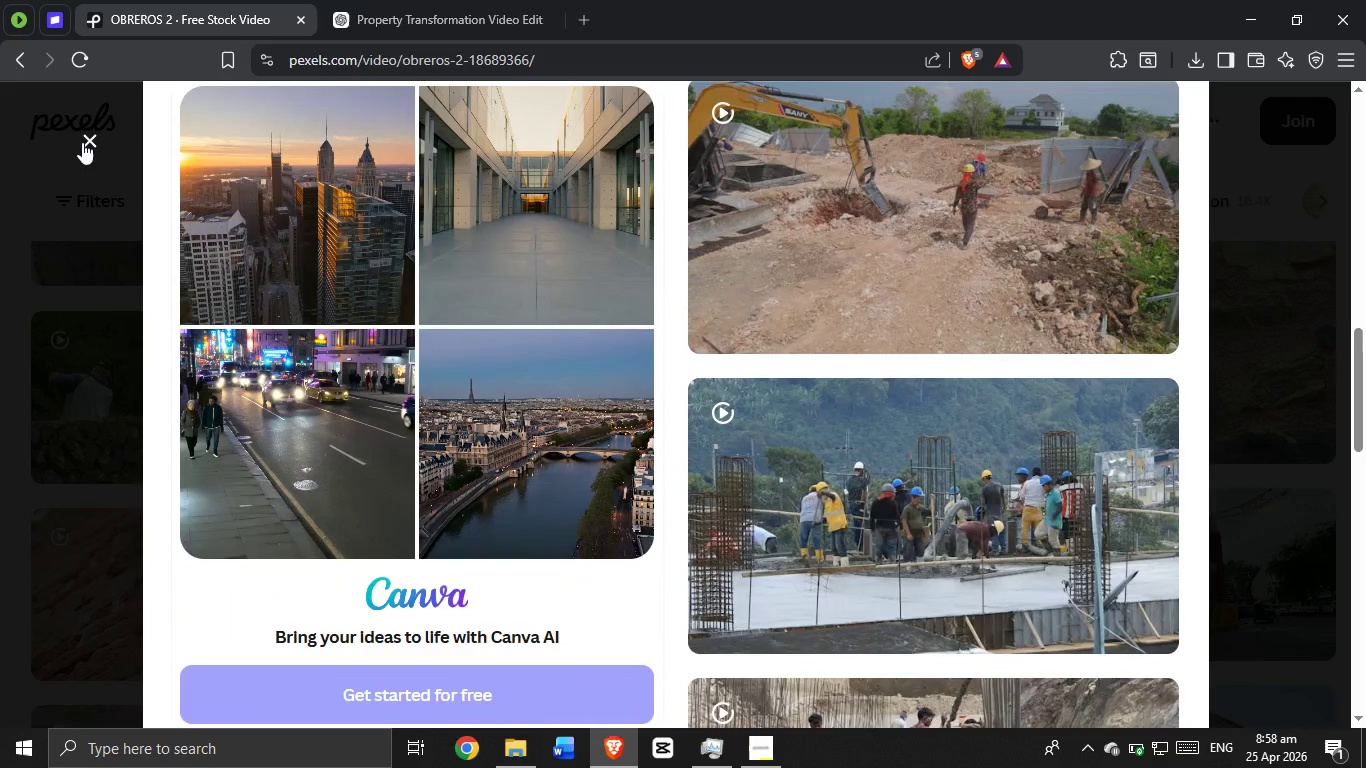 
left_click([92, 147])
 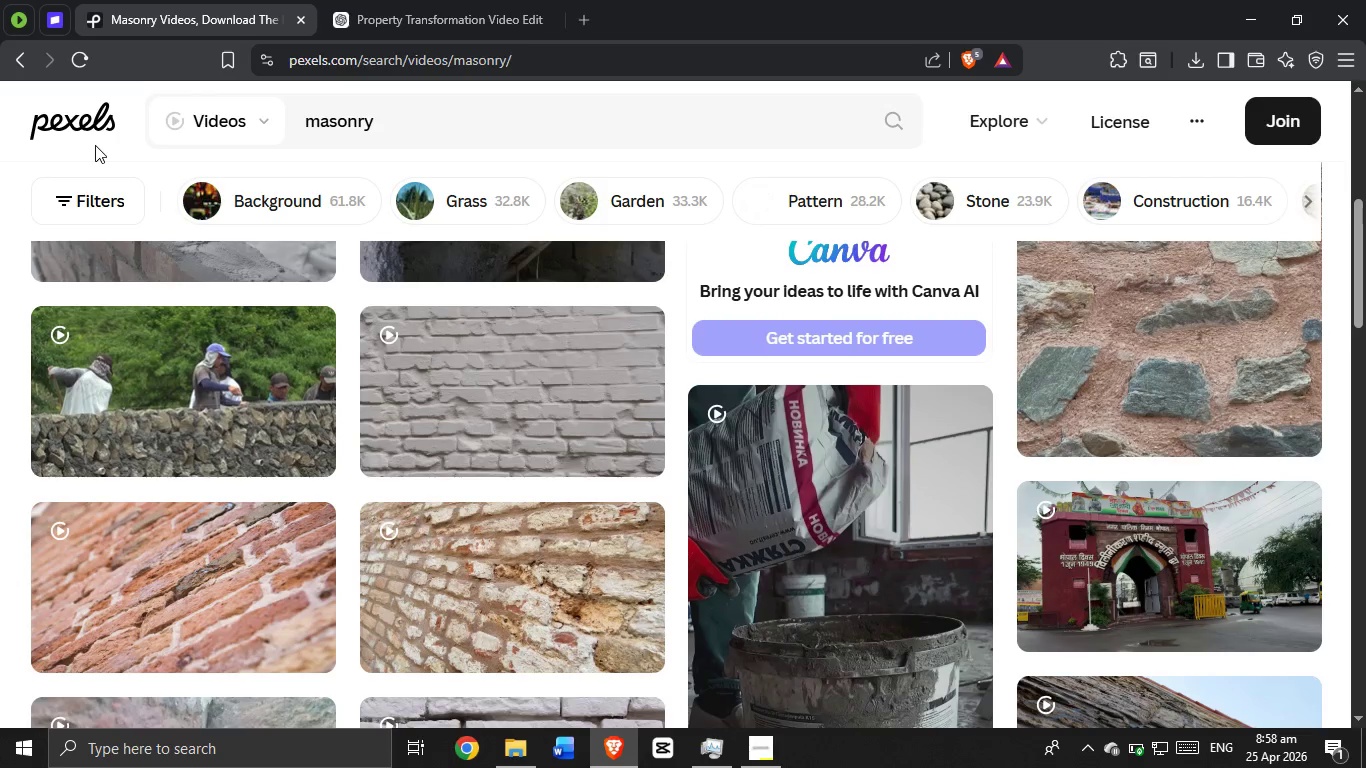 
wait(9.09)
 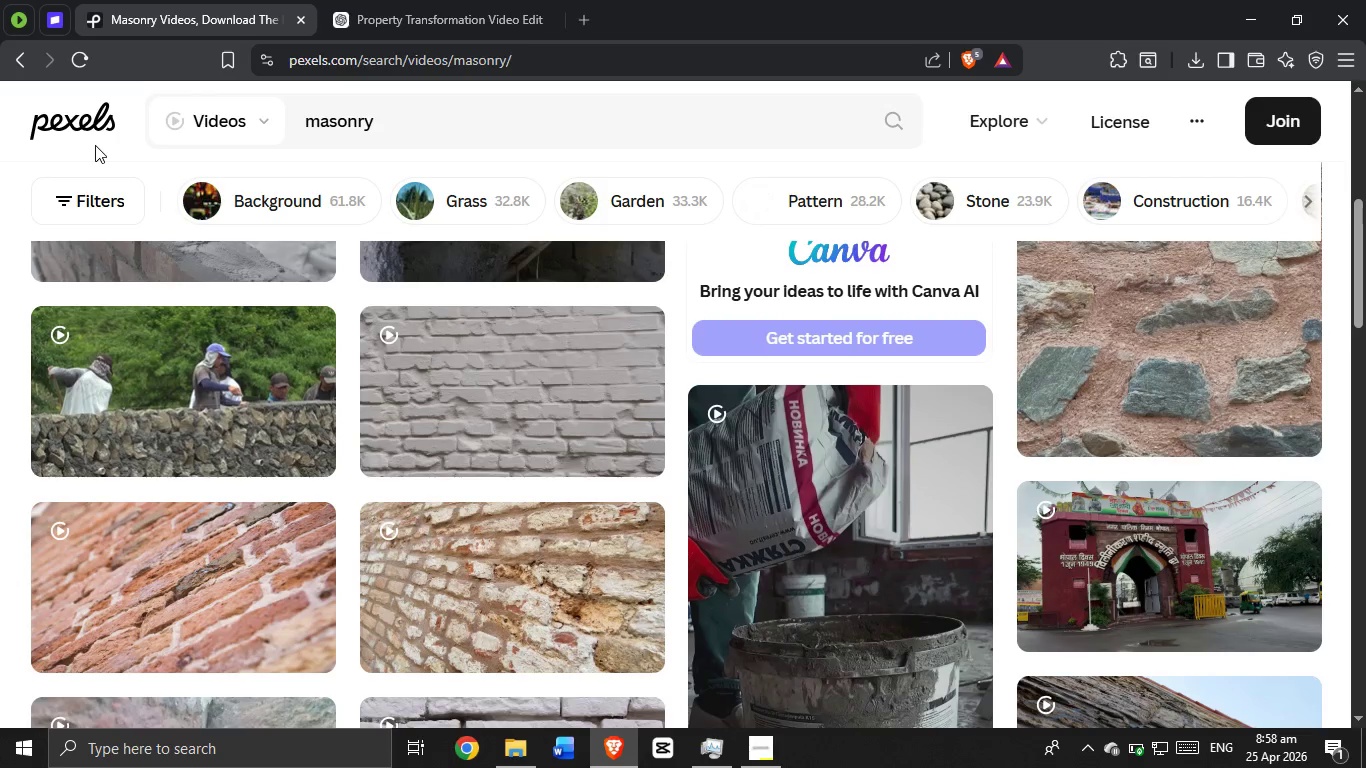 
scroll: coordinate [411, 235], scroll_direction: down, amount: 10.0
 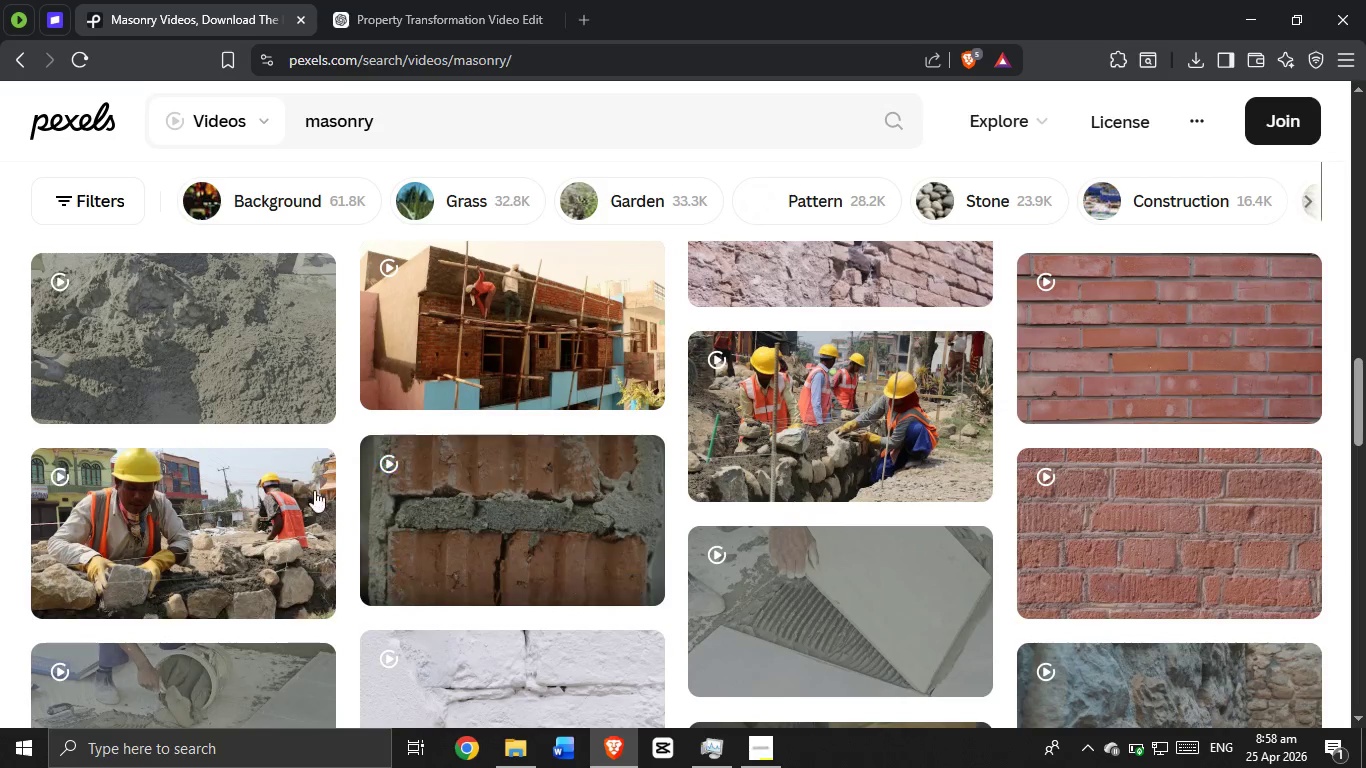 
scroll: coordinate [311, 452], scroll_direction: down, amount: 4.0
 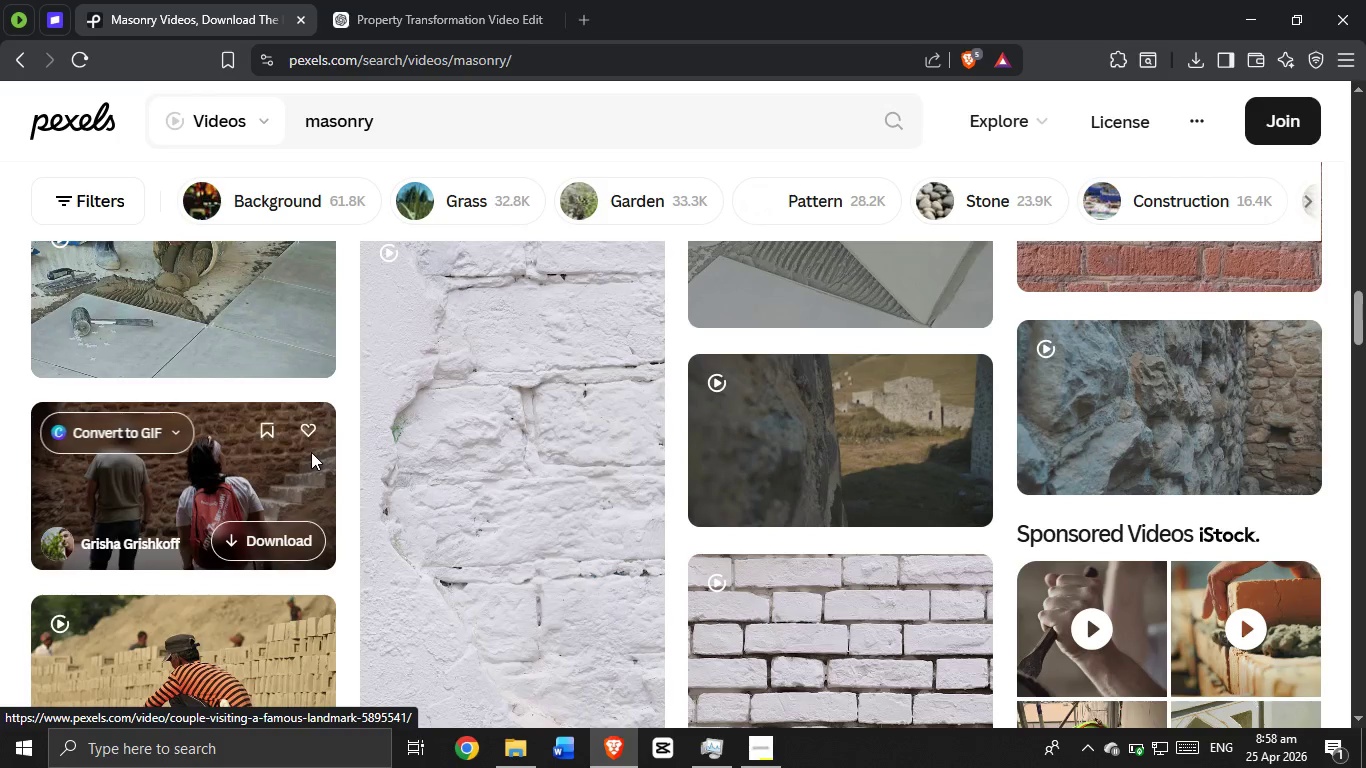 
scroll: coordinate [311, 452], scroll_direction: up, amount: 1.0
 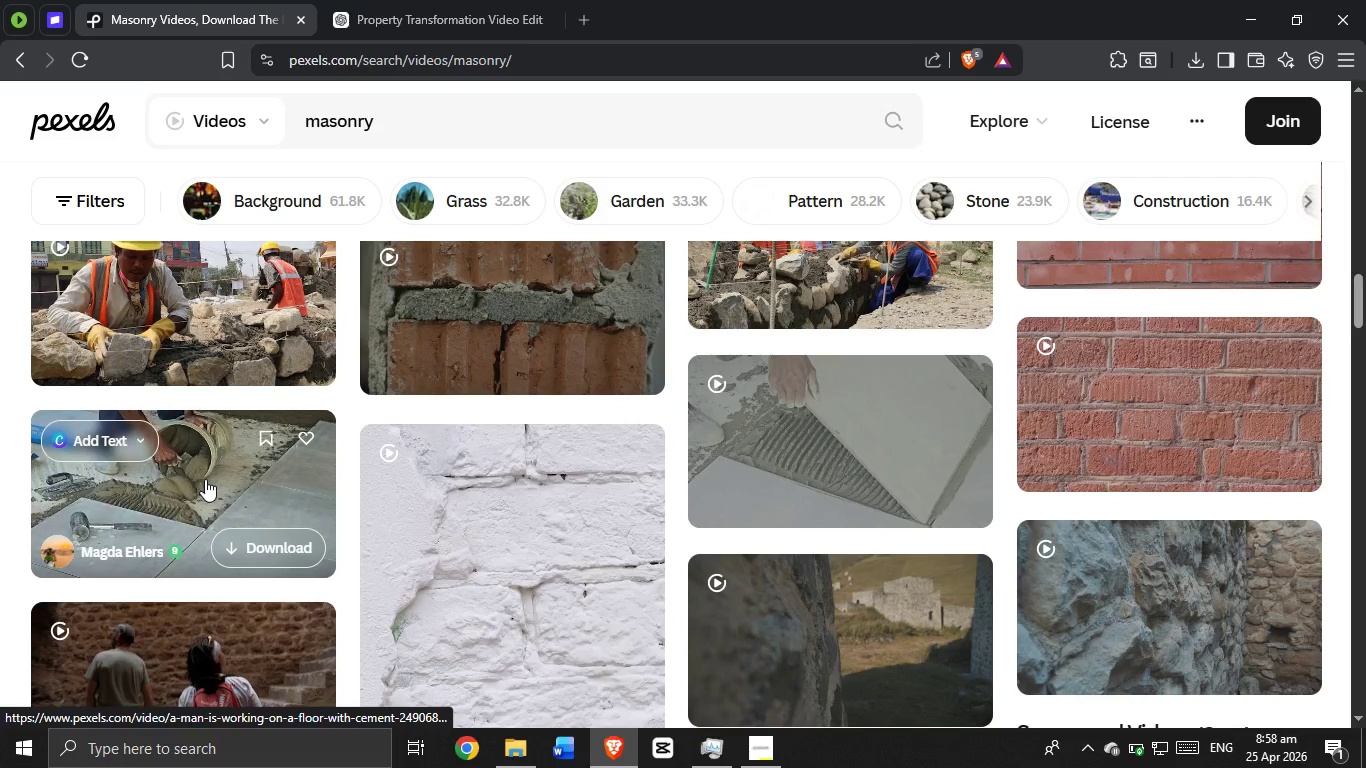 
left_click([205, 479])
 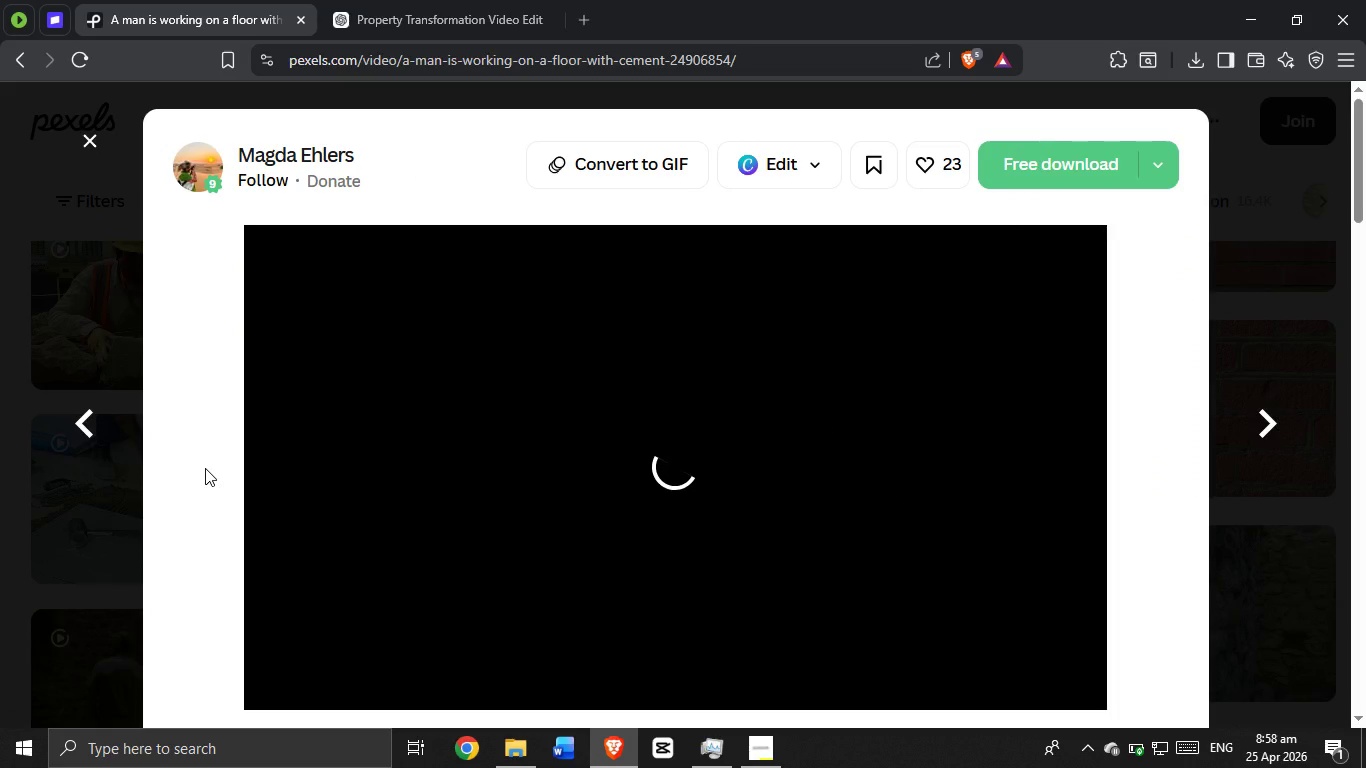 
wait(10.11)
 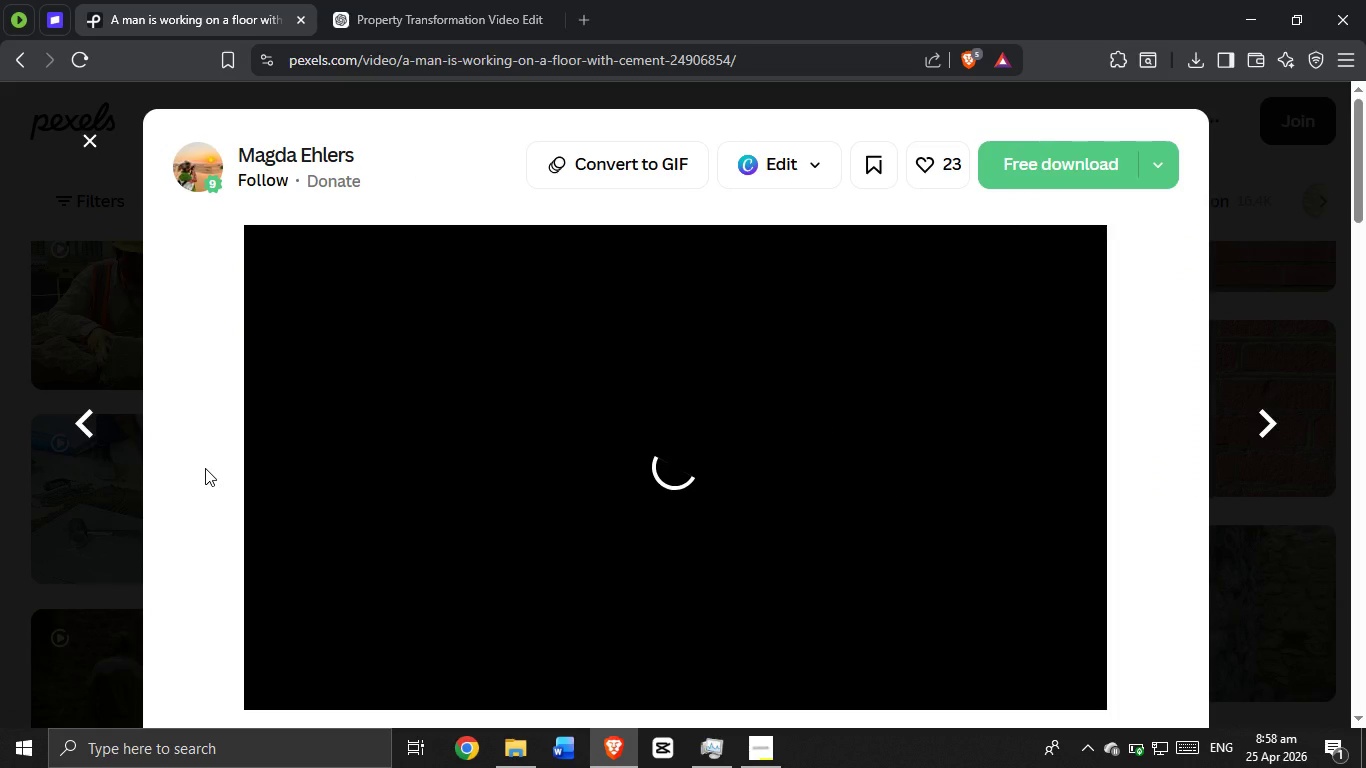 
scroll: coordinate [778, 475], scroll_direction: down, amount: 7.0
 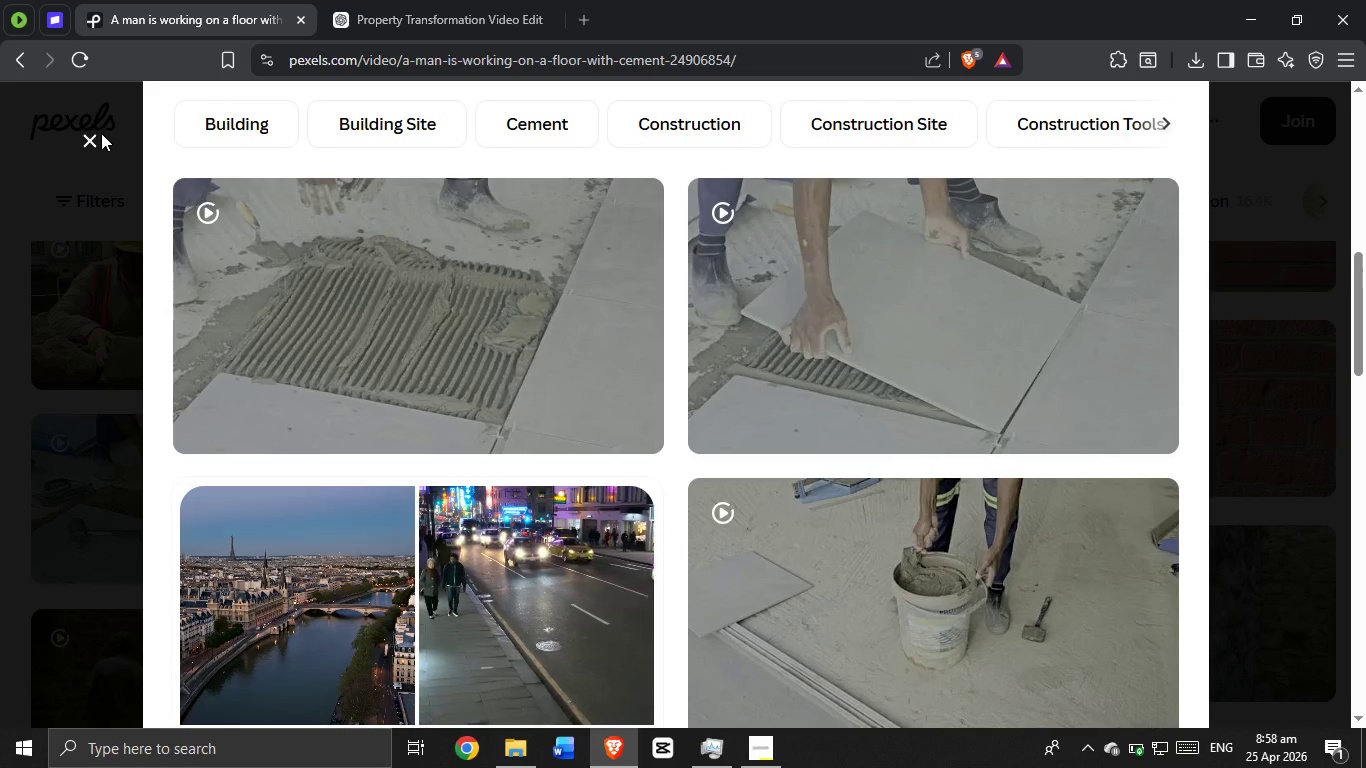 
left_click([93, 139])
 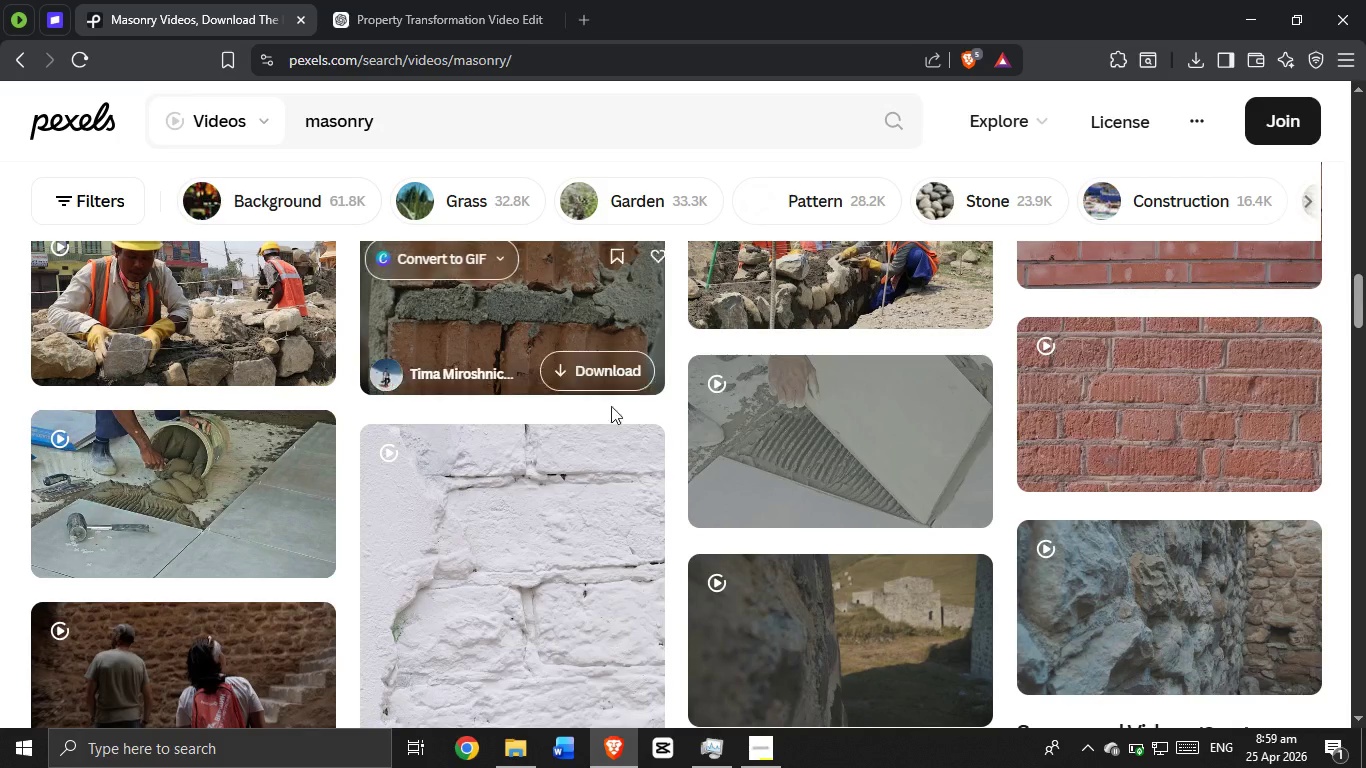 
scroll: coordinate [814, 525], scroll_direction: down, amount: 25.0
 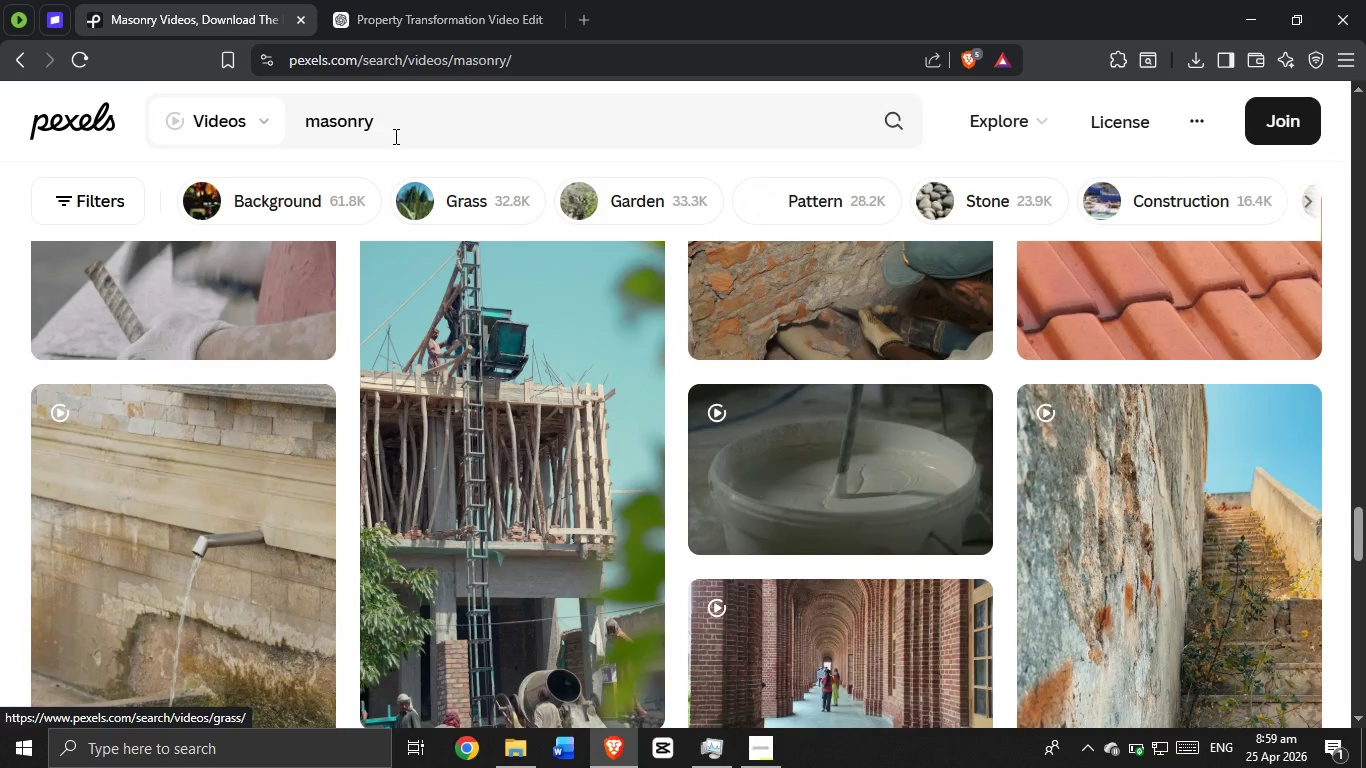 
double_click([394, 136])
 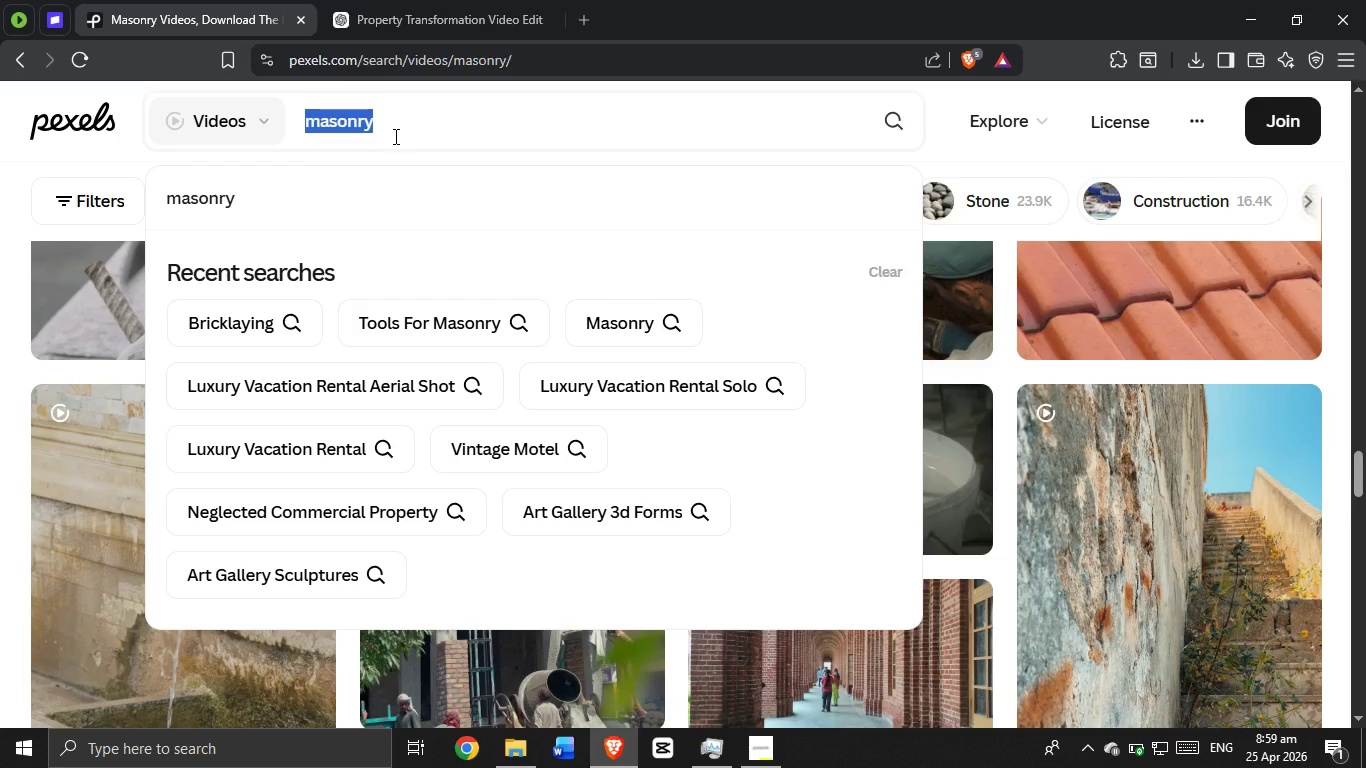 
key(Backspace)
type(stacking b r)
key(Backspace)
key(Backspace)
type(ricks)
 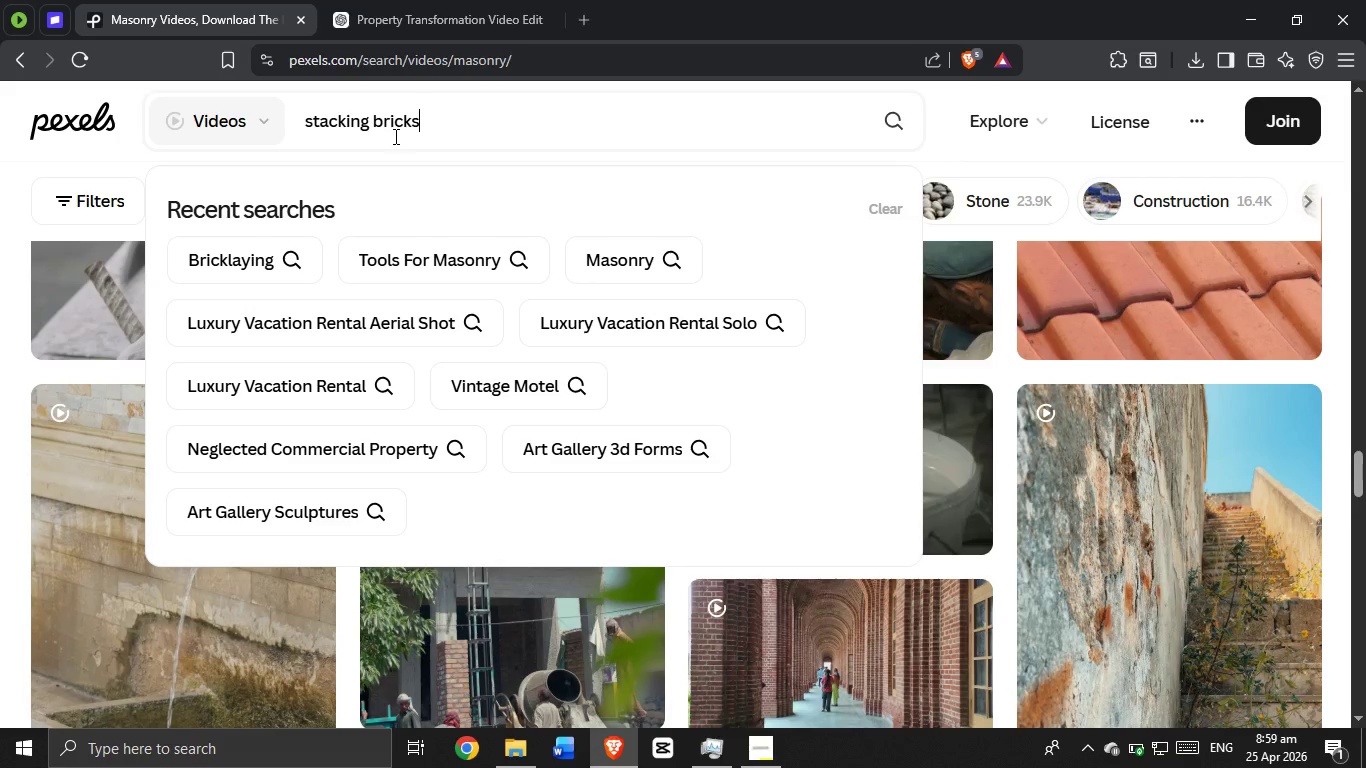 
key(Enter)
 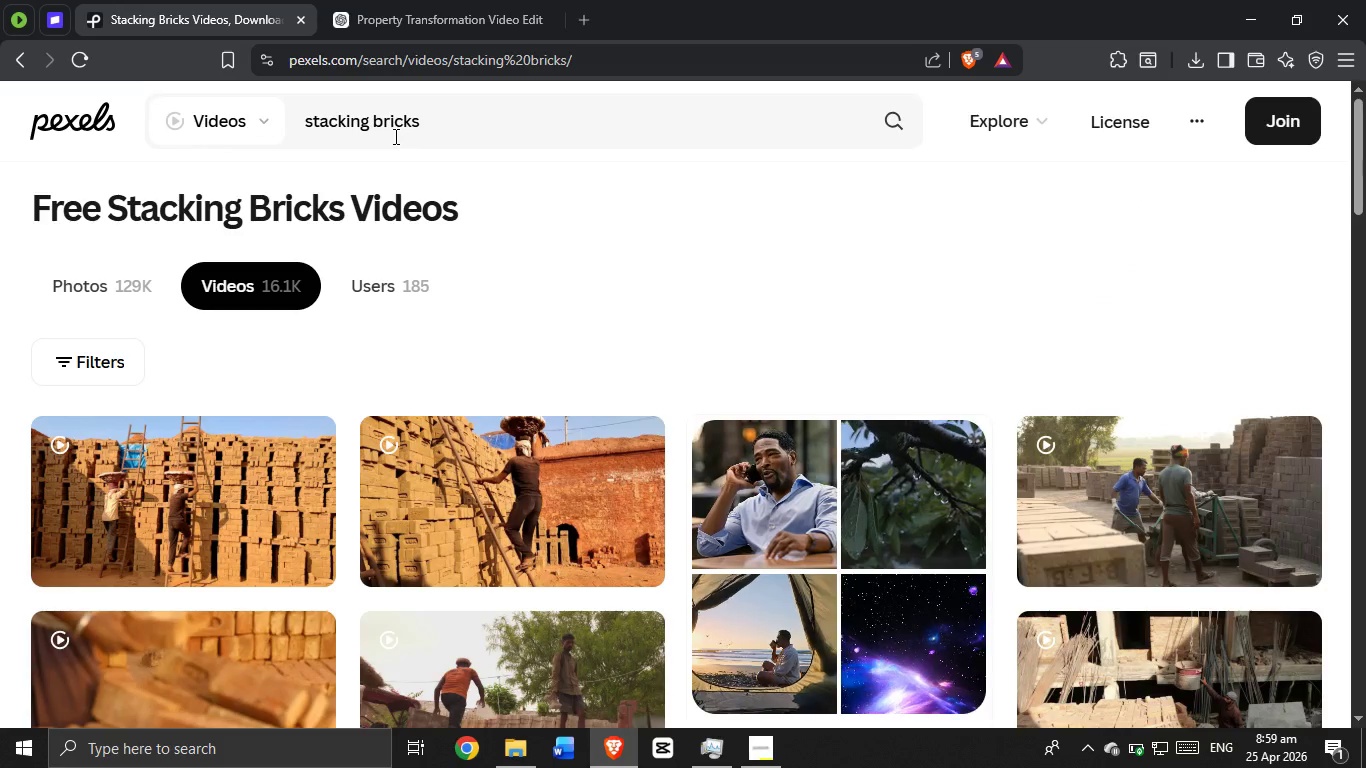 
scroll: coordinate [239, 232], scroll_direction: down, amount: 13.0
 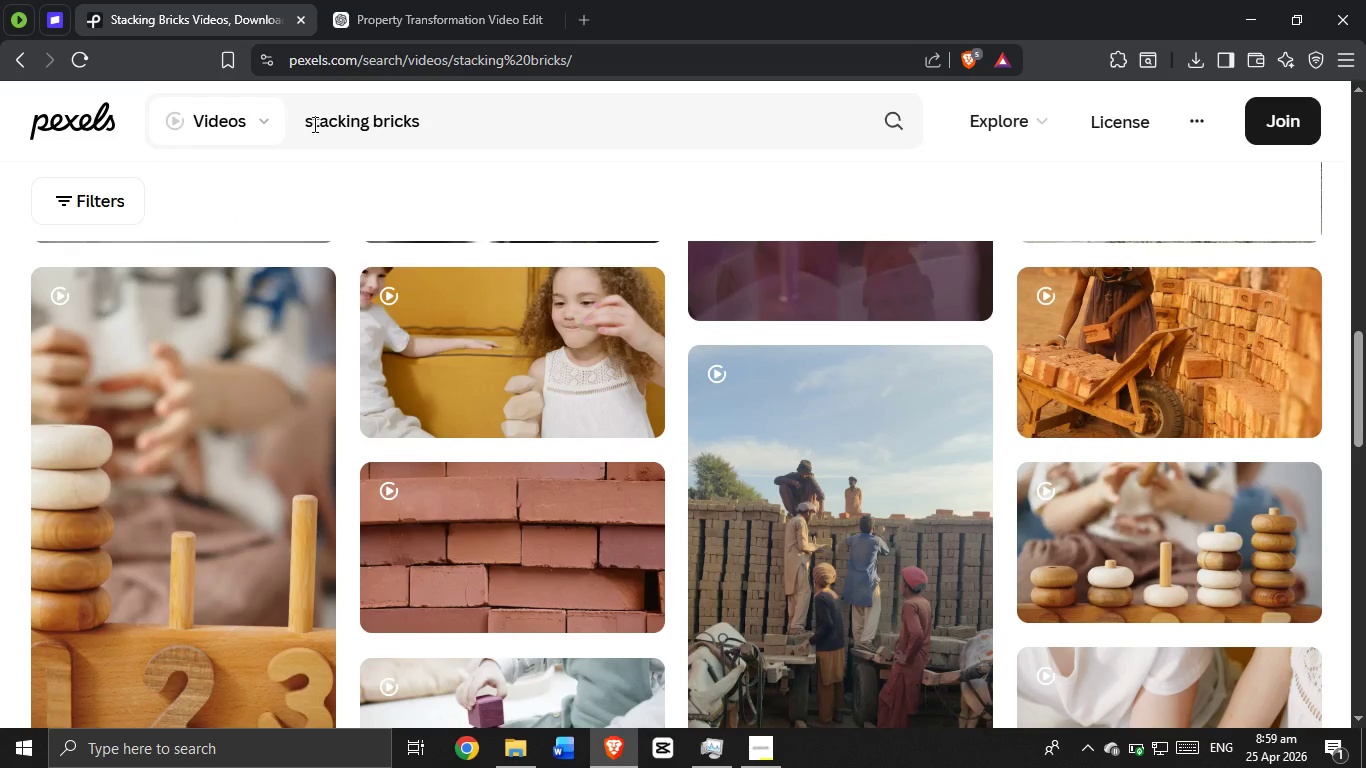 
left_click_drag(start_coordinate=[306, 125], to_coordinate=[296, 131])
 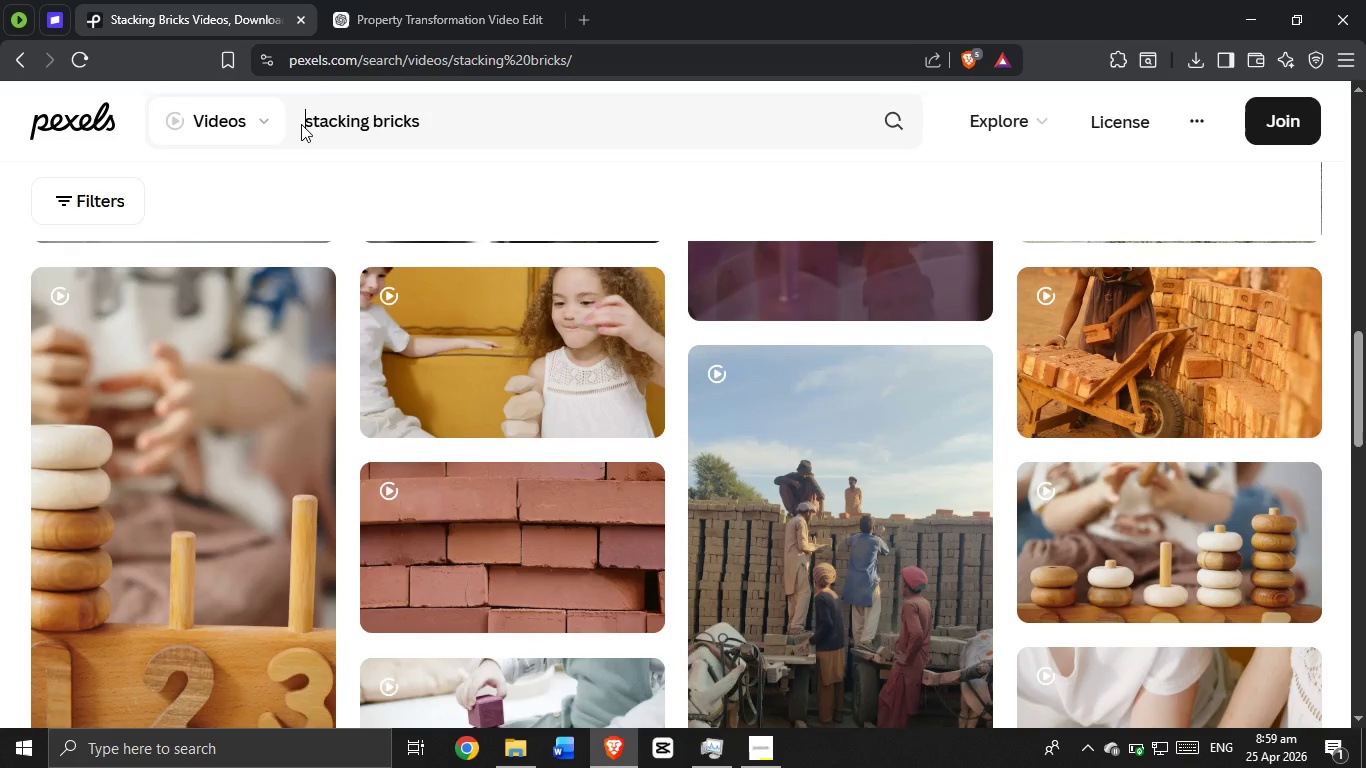 
type(american )
 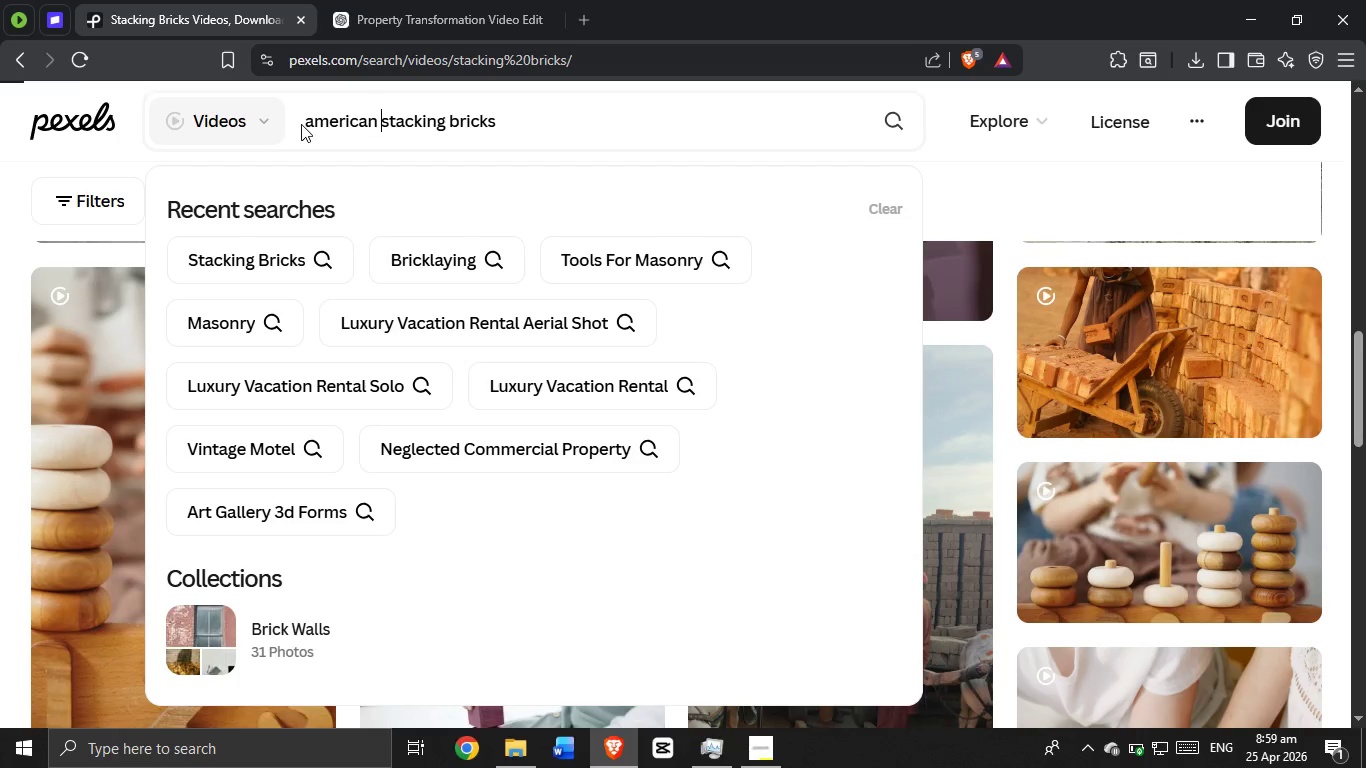 
key(Enter)
 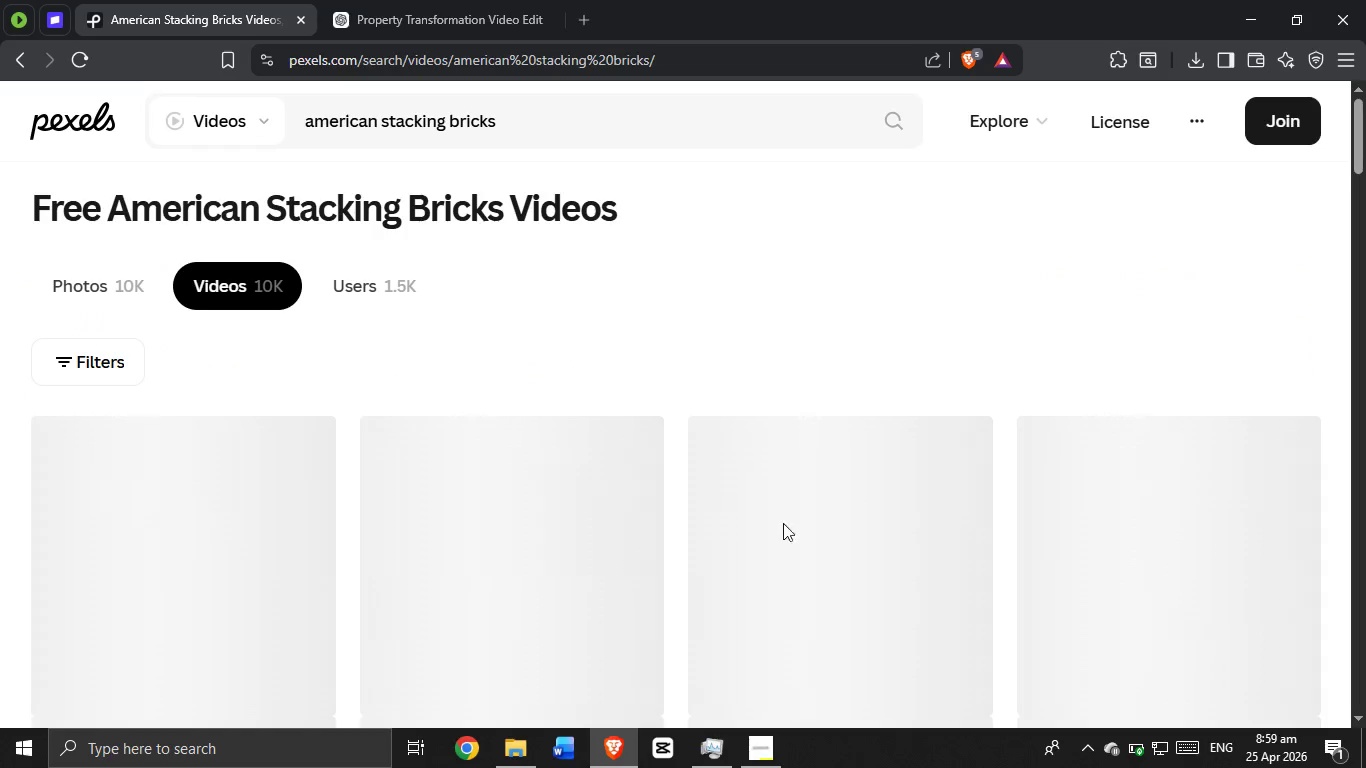 
left_click([773, 752])